 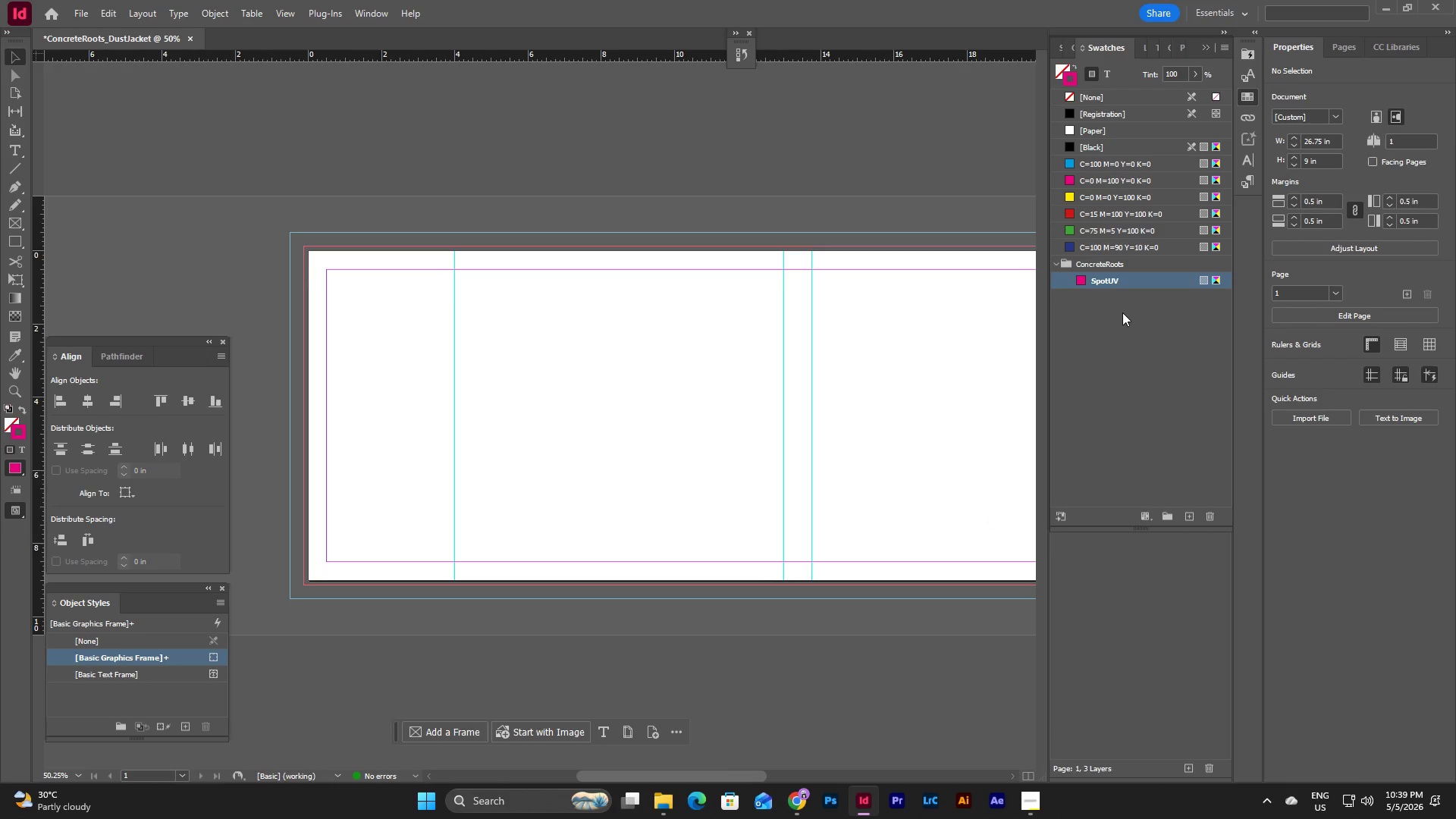 
mouse_move([1134, 270])
 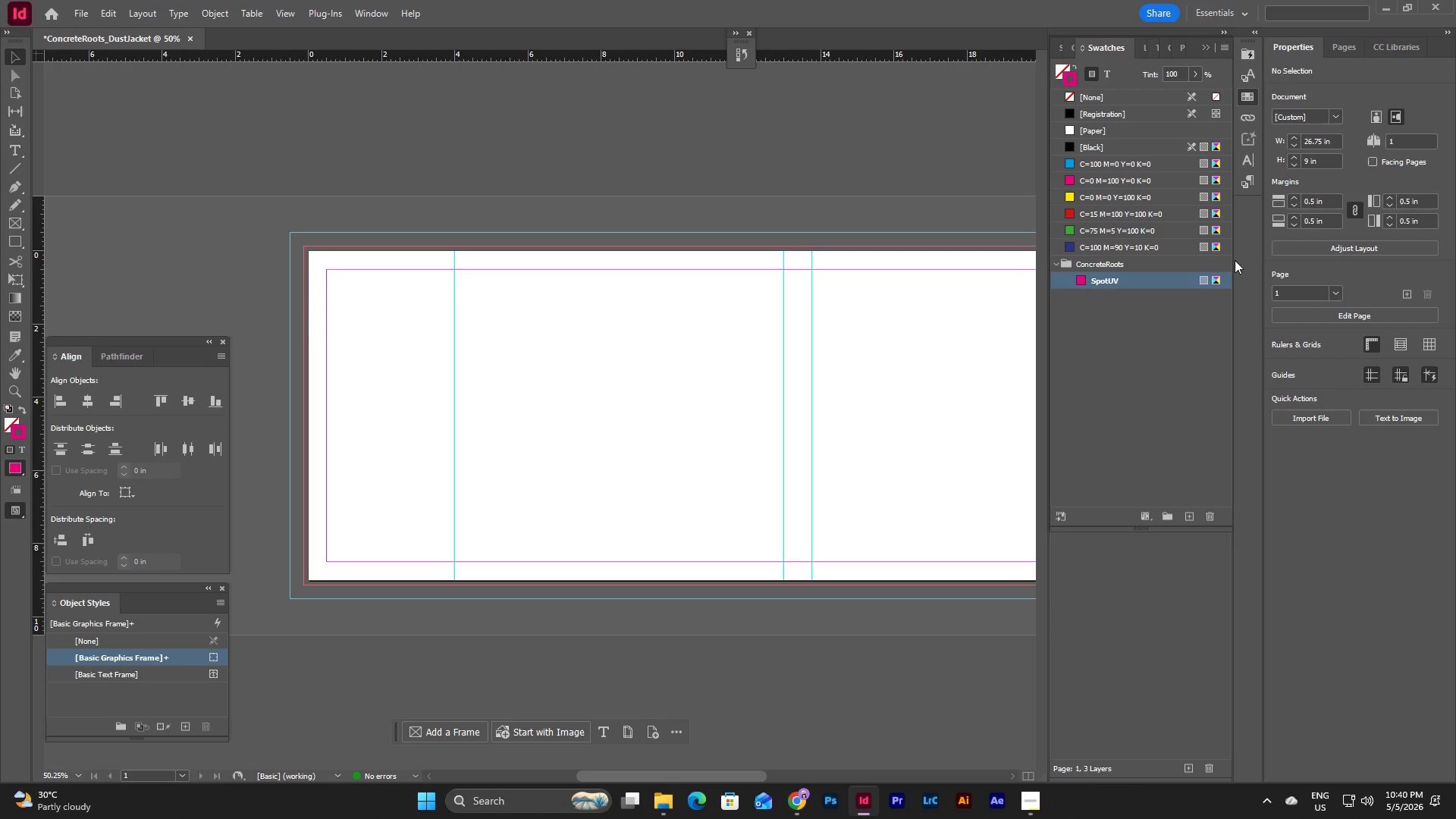 
wait(26.4)
 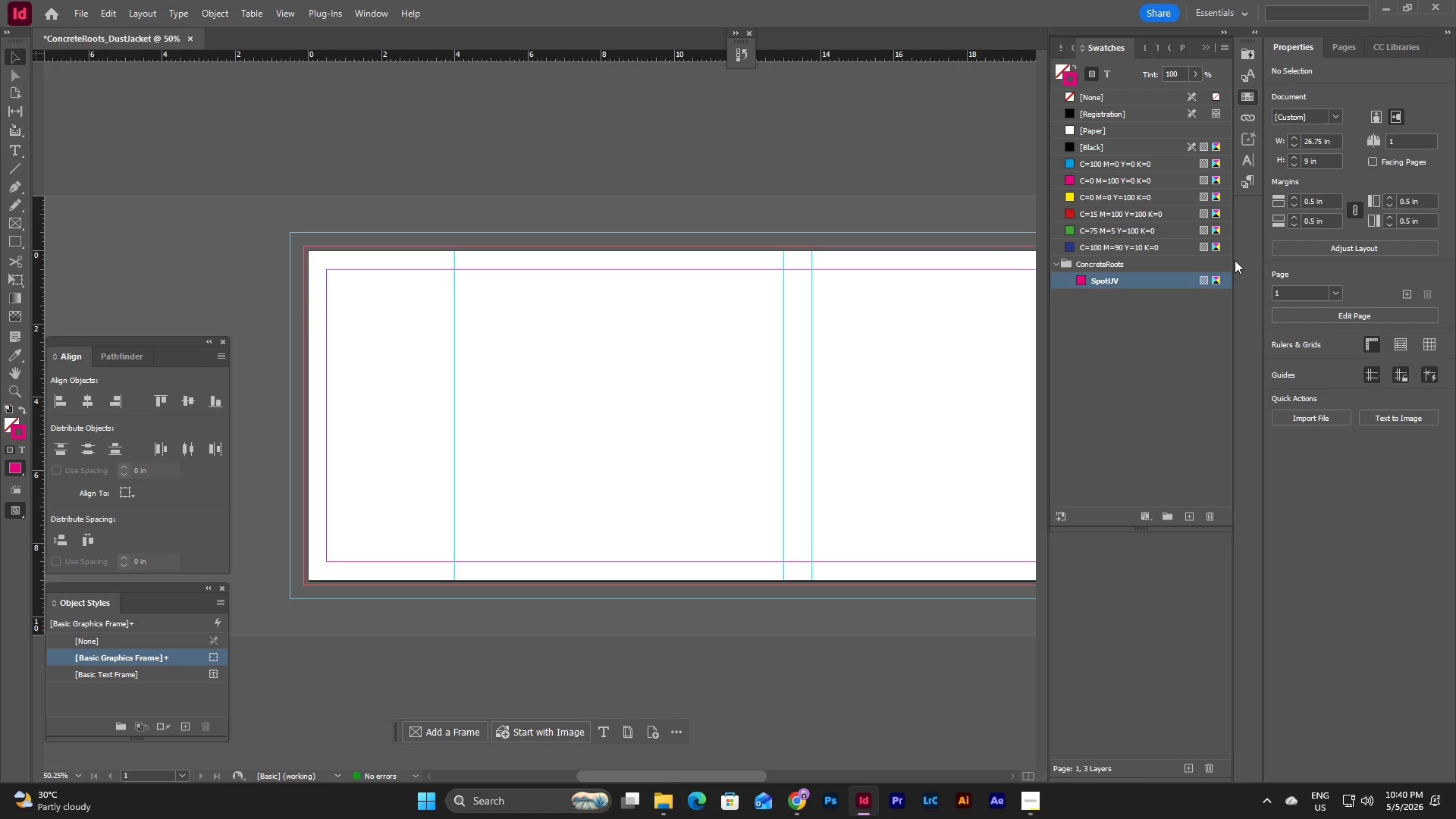 
left_click([1172, 313])
 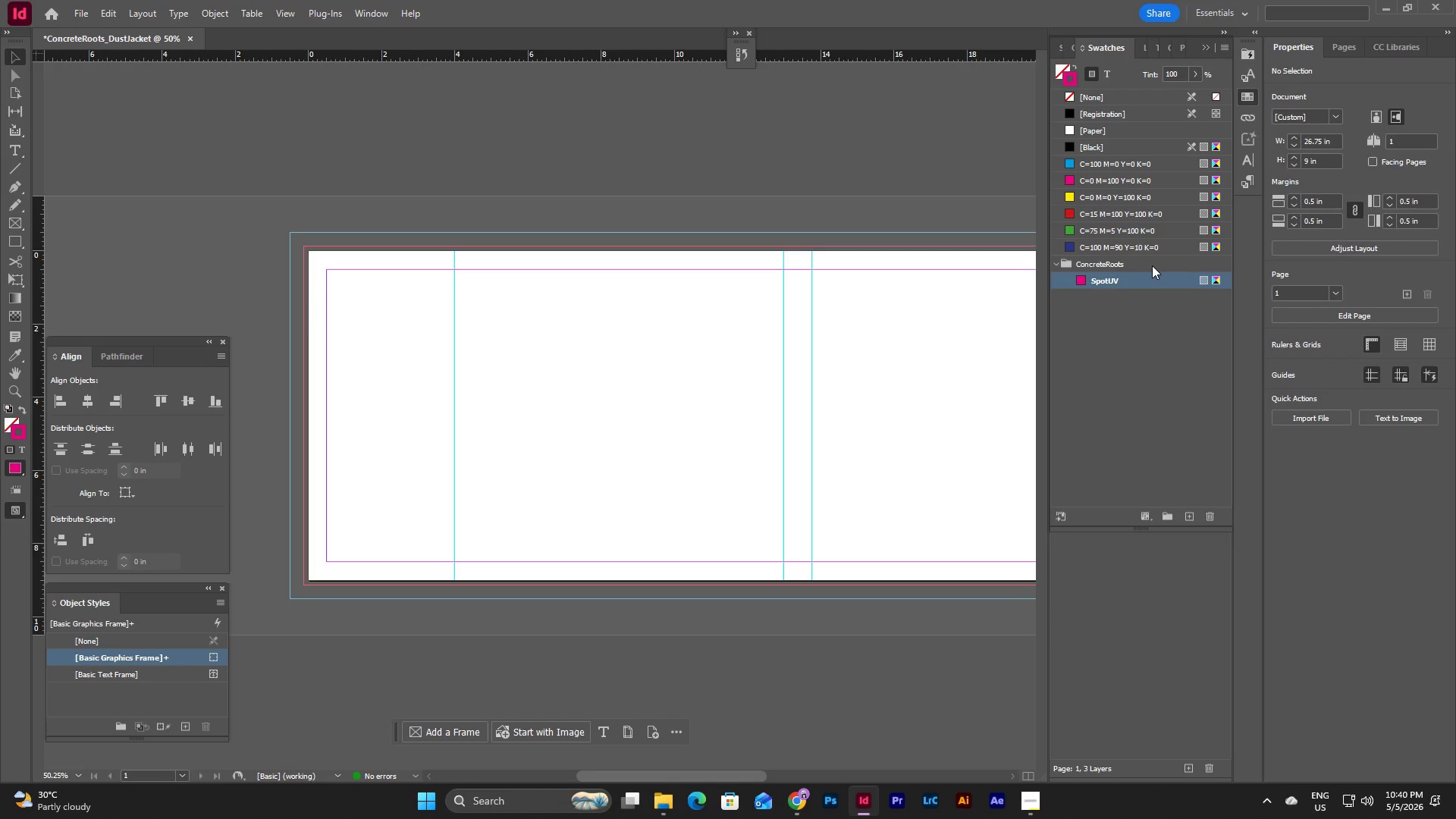 
left_click([1152, 265])
 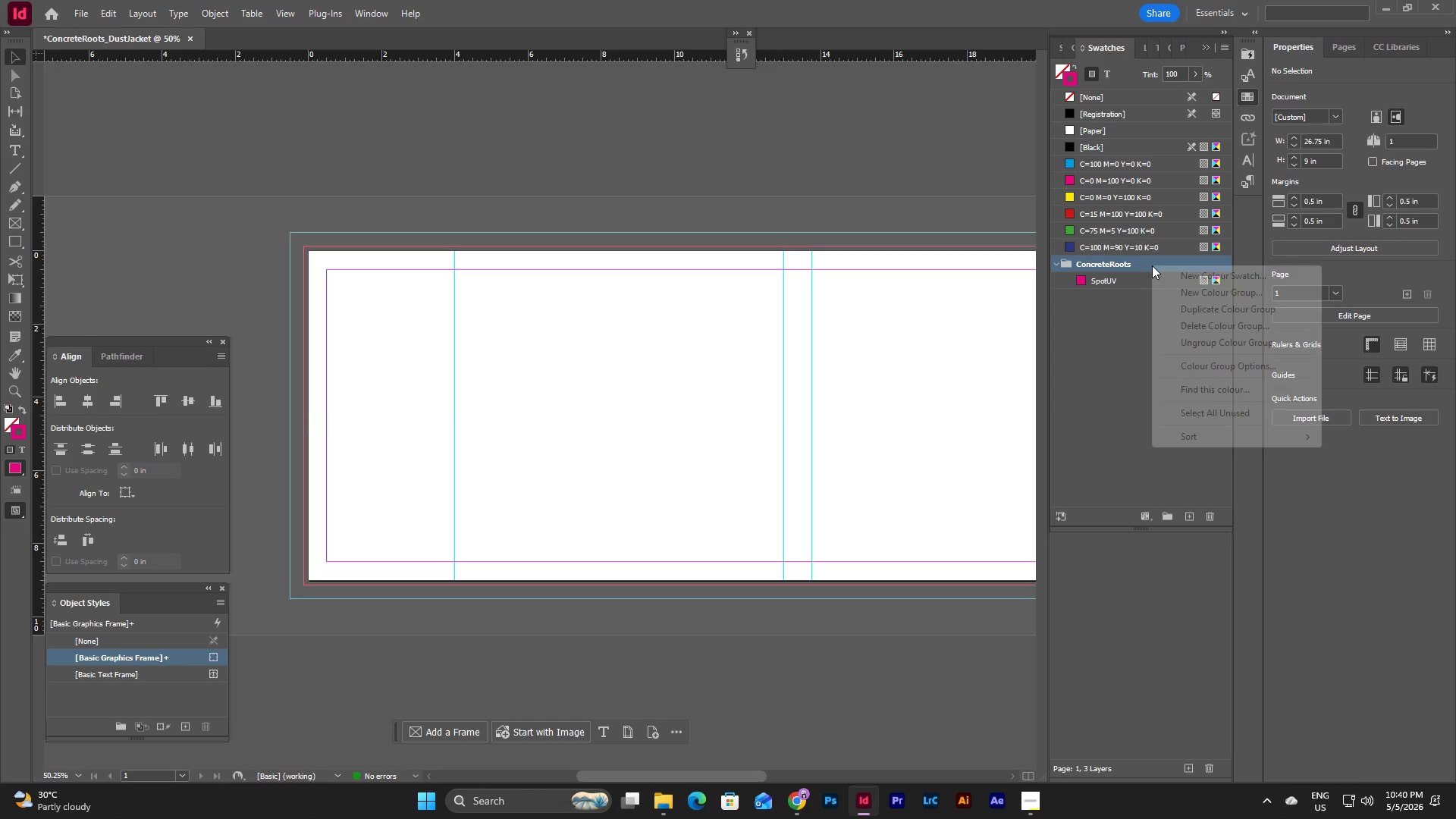 
right_click([1152, 265])
 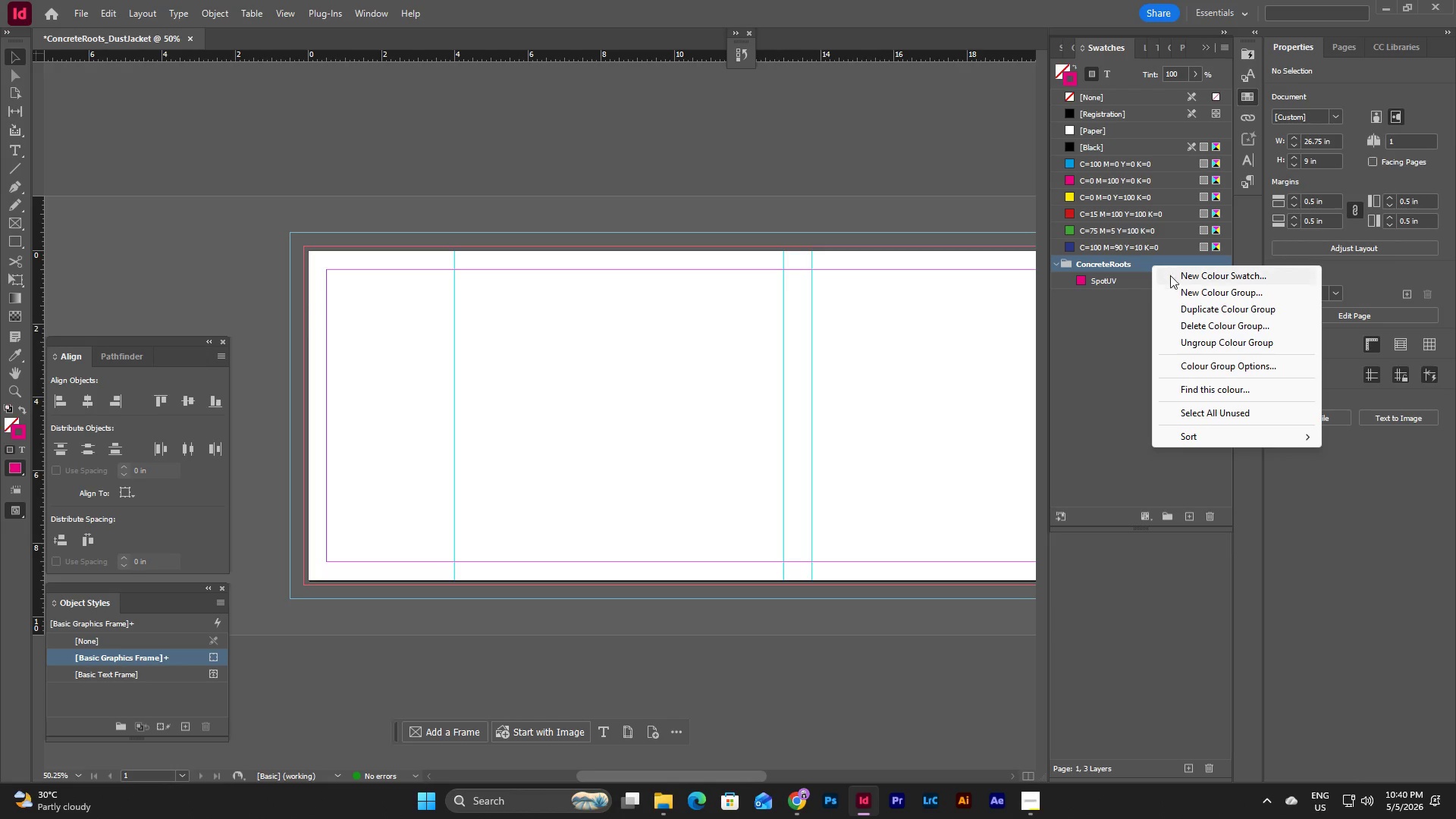 
left_click([1172, 279])
 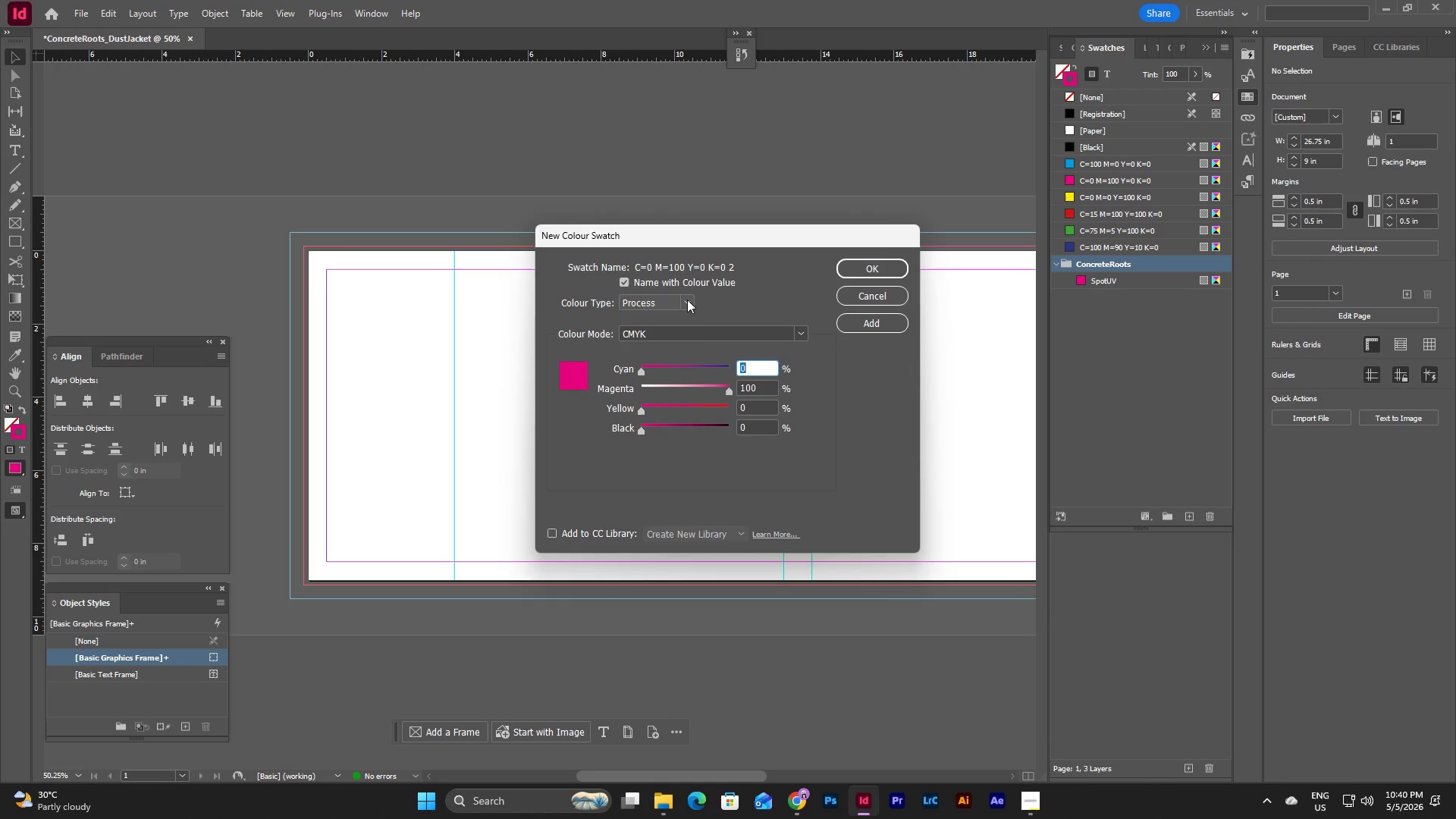 
double_click([687, 300])
 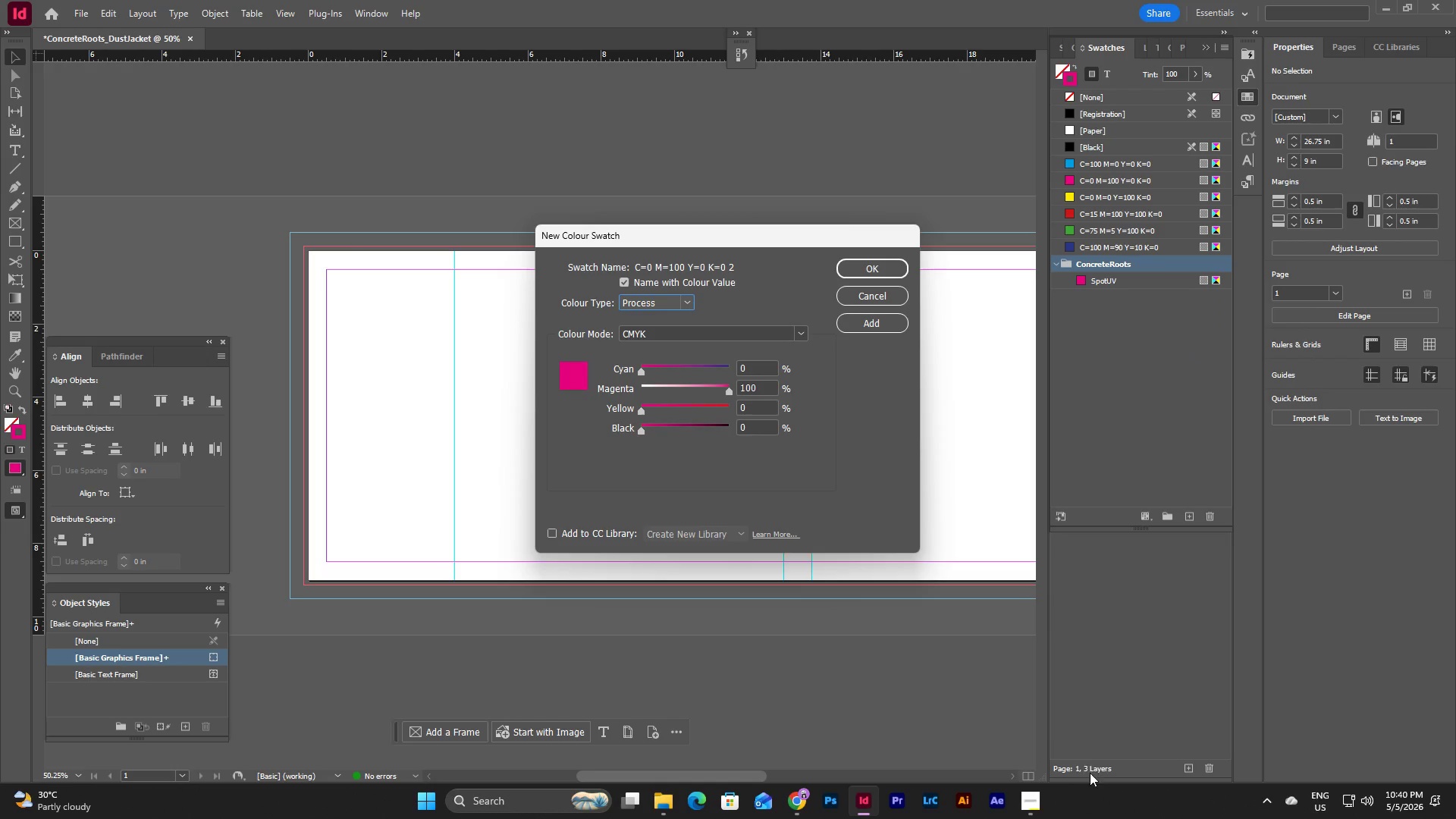 
left_click([1044, 797])